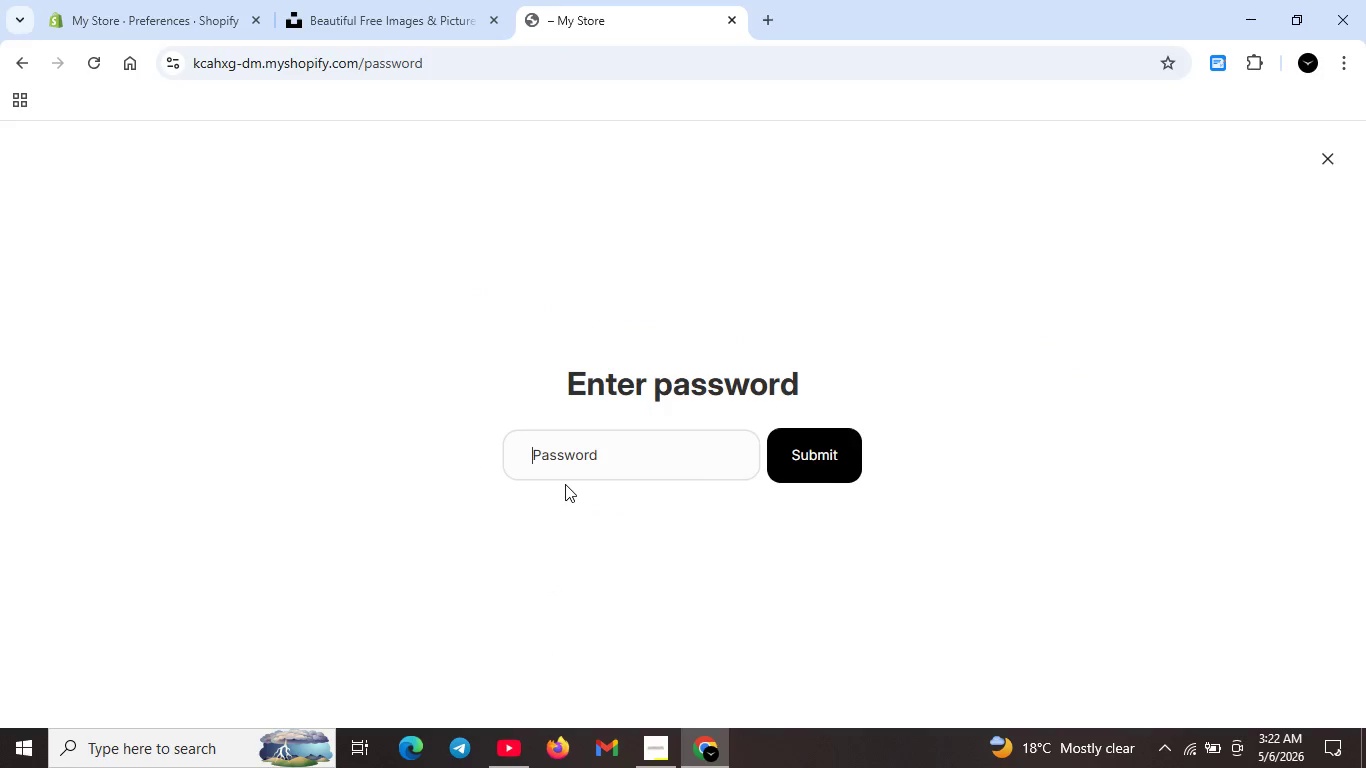 
key(Control+V)
 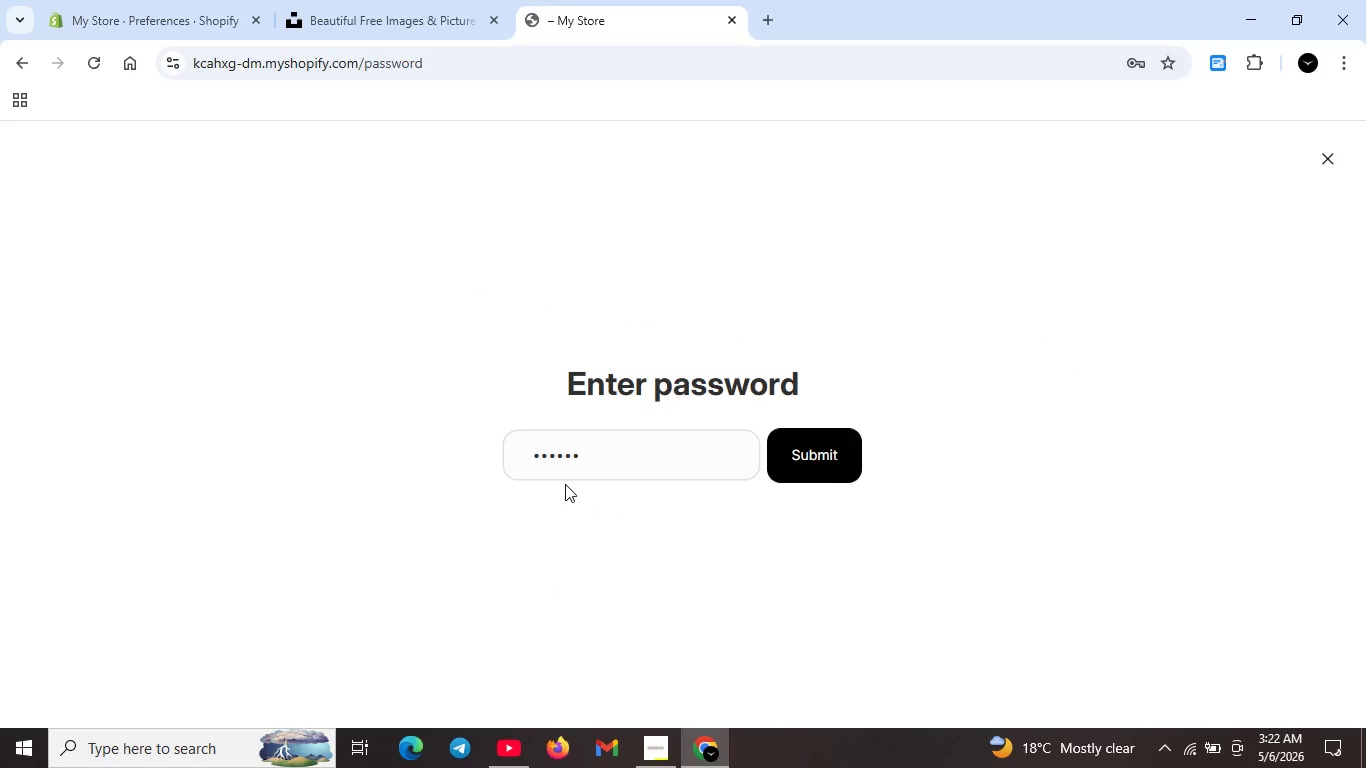 
key(Enter)
 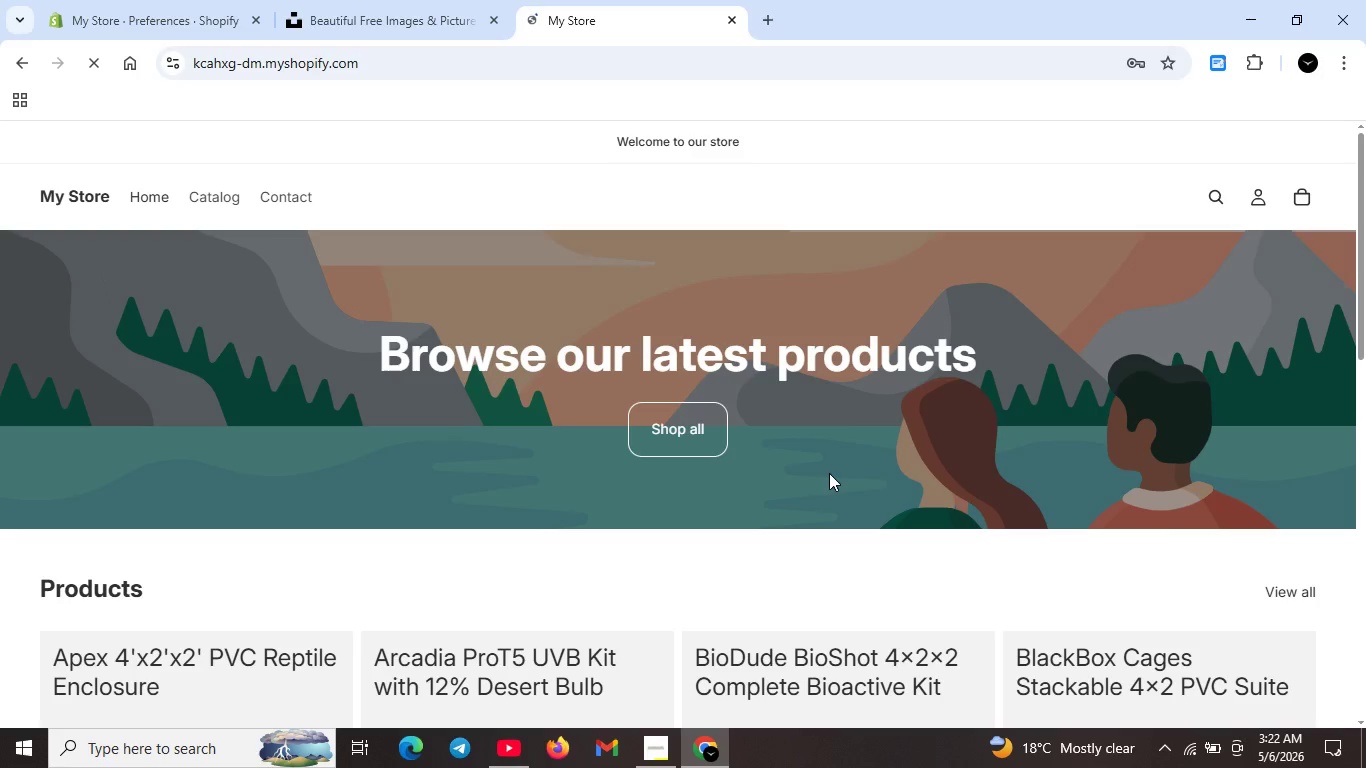 
scroll: coordinate [689, 511], scroll_direction: down, amount: 9.0
 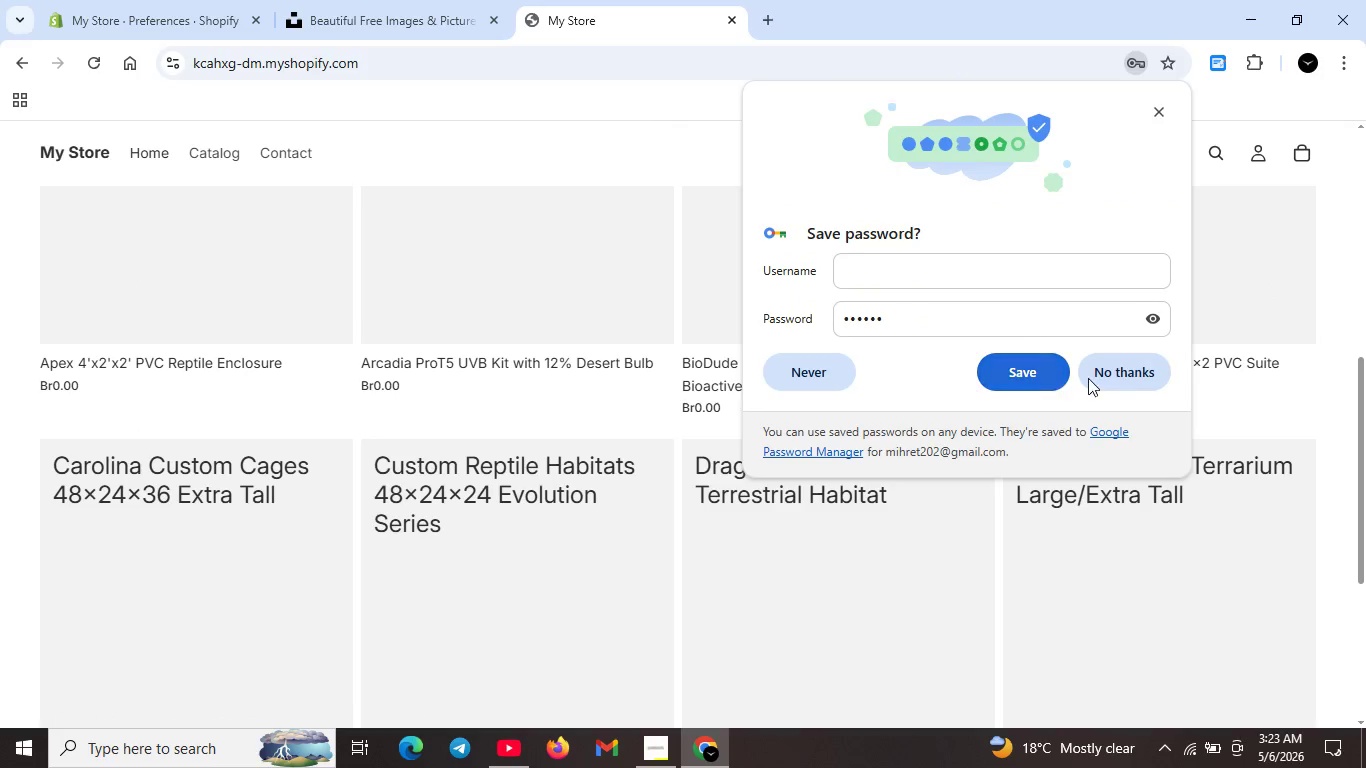 
left_click([1128, 373])
 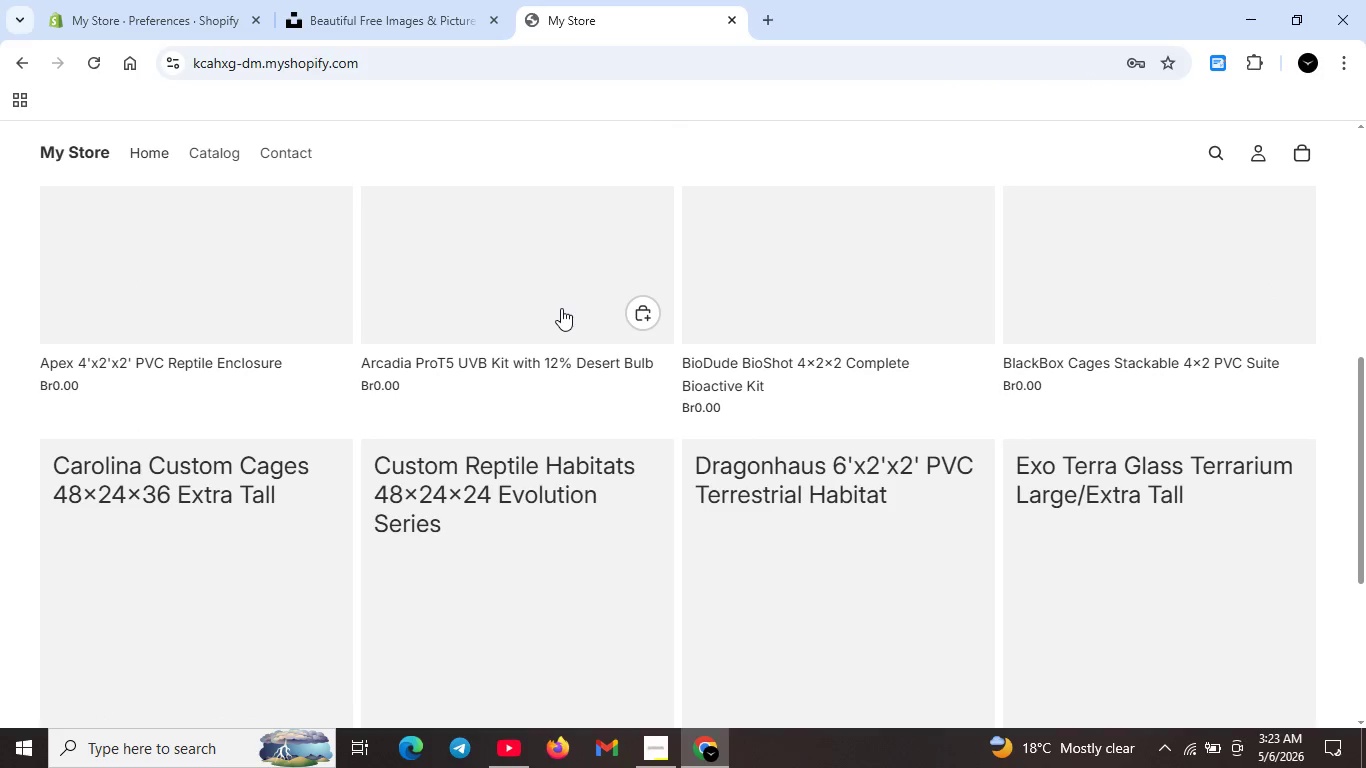 
double_click([561, 308])
 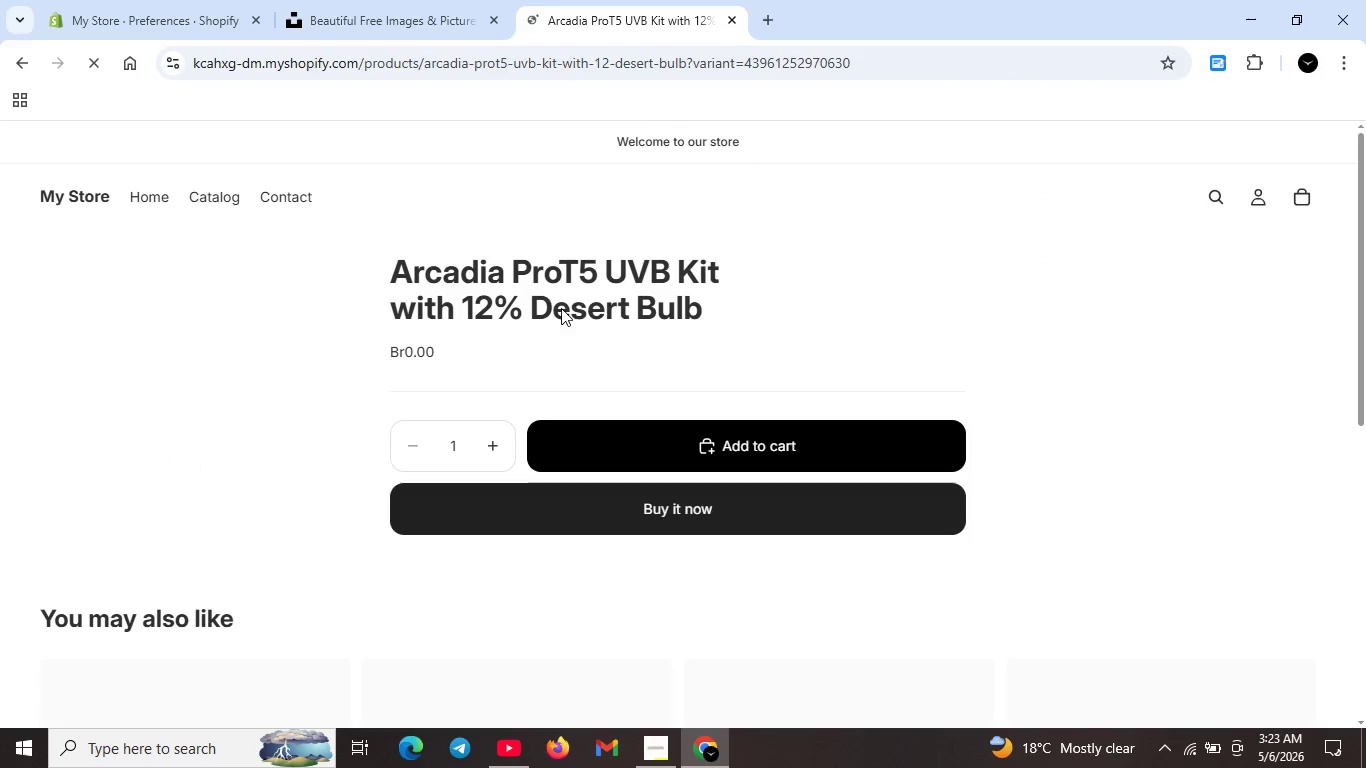 
left_click([741, 449])
 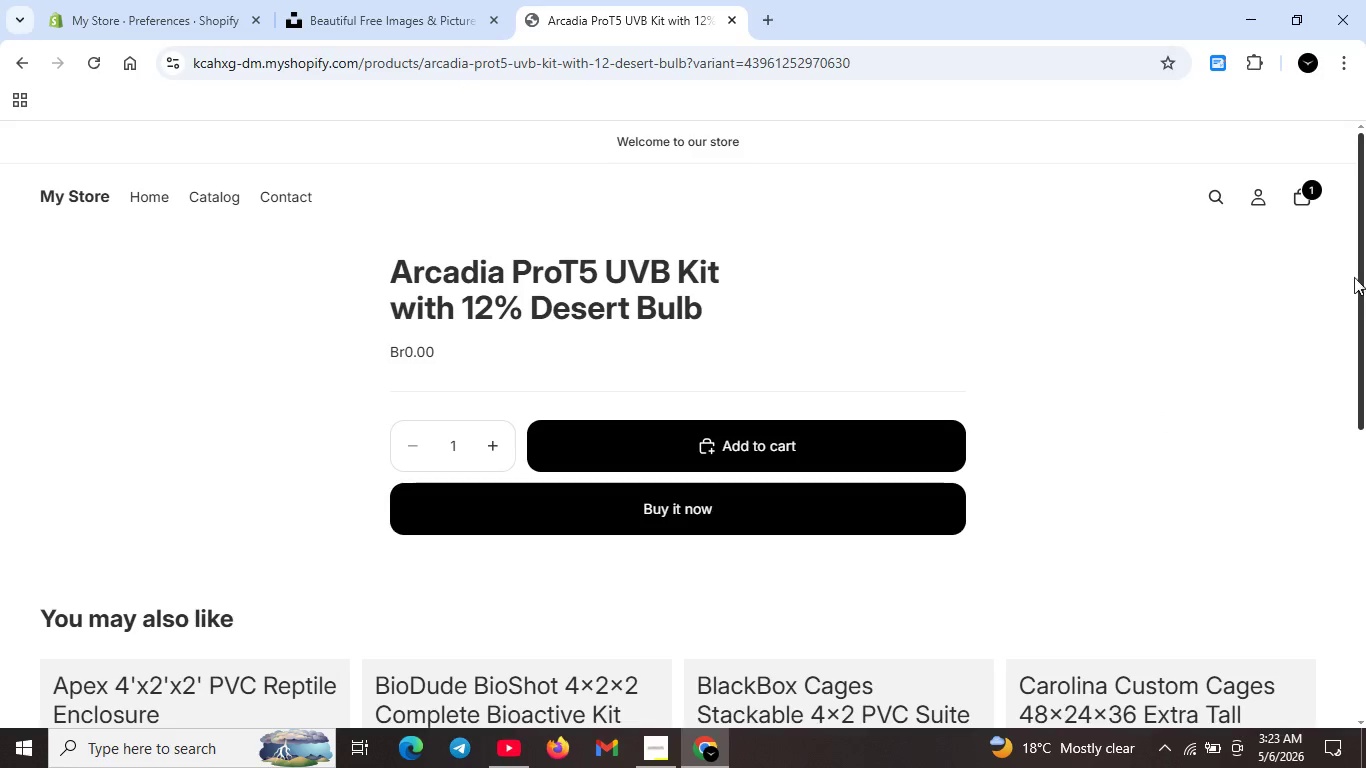 
left_click([1309, 193])
 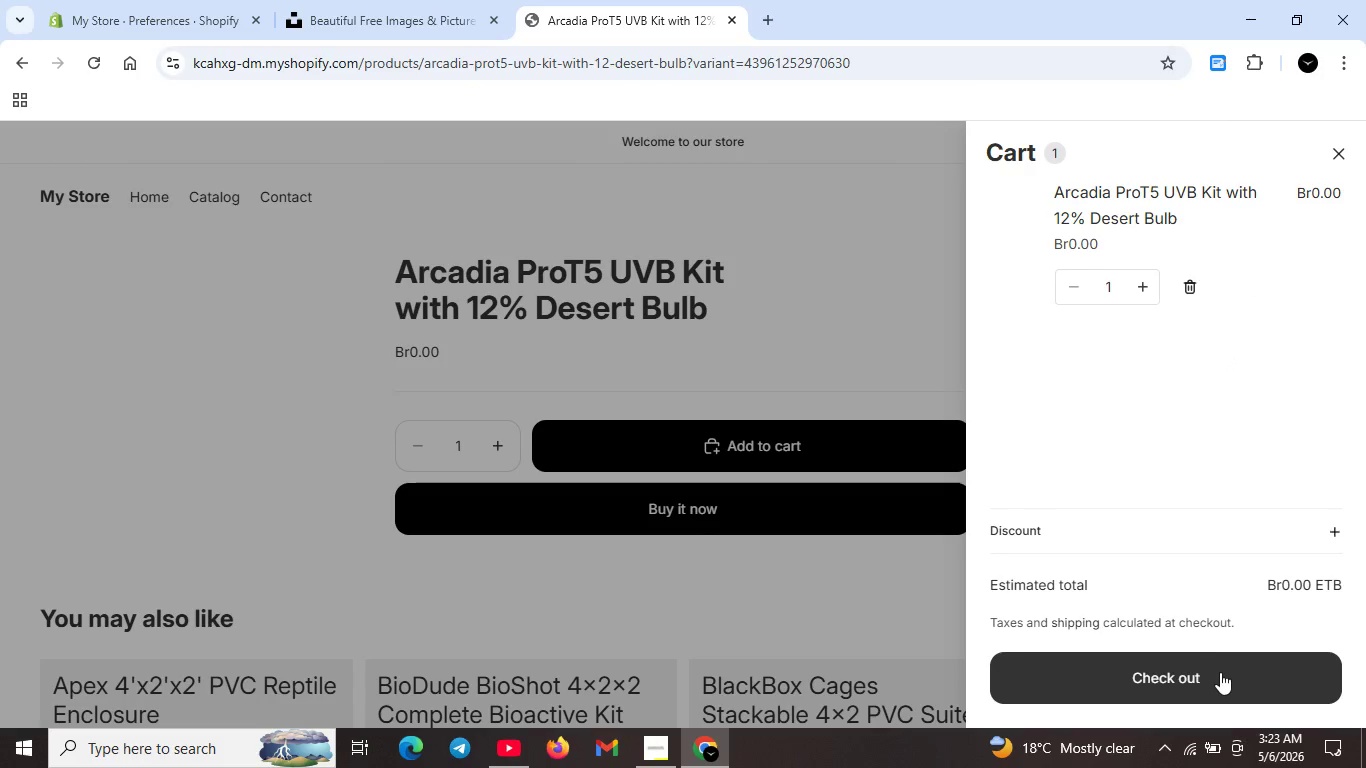 
left_click([1219, 674])
 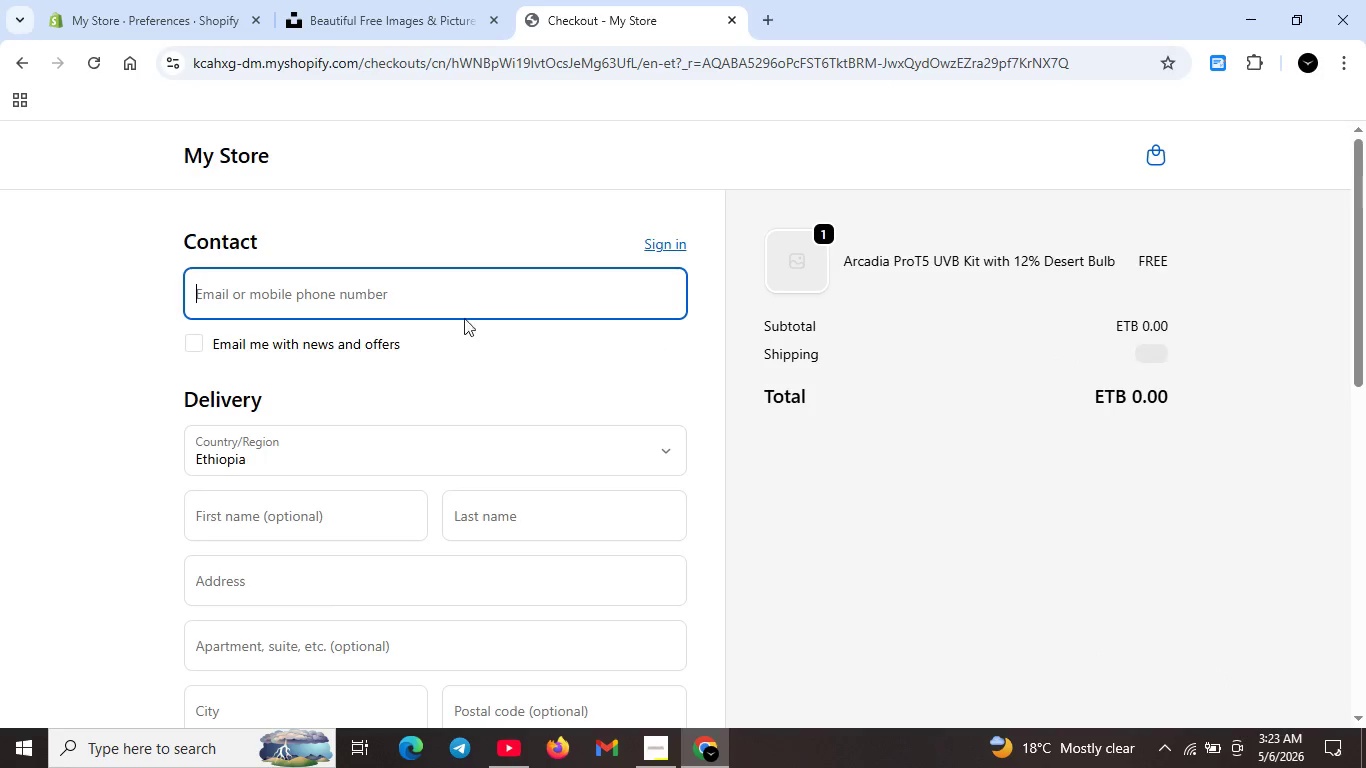 
wait(5.12)
 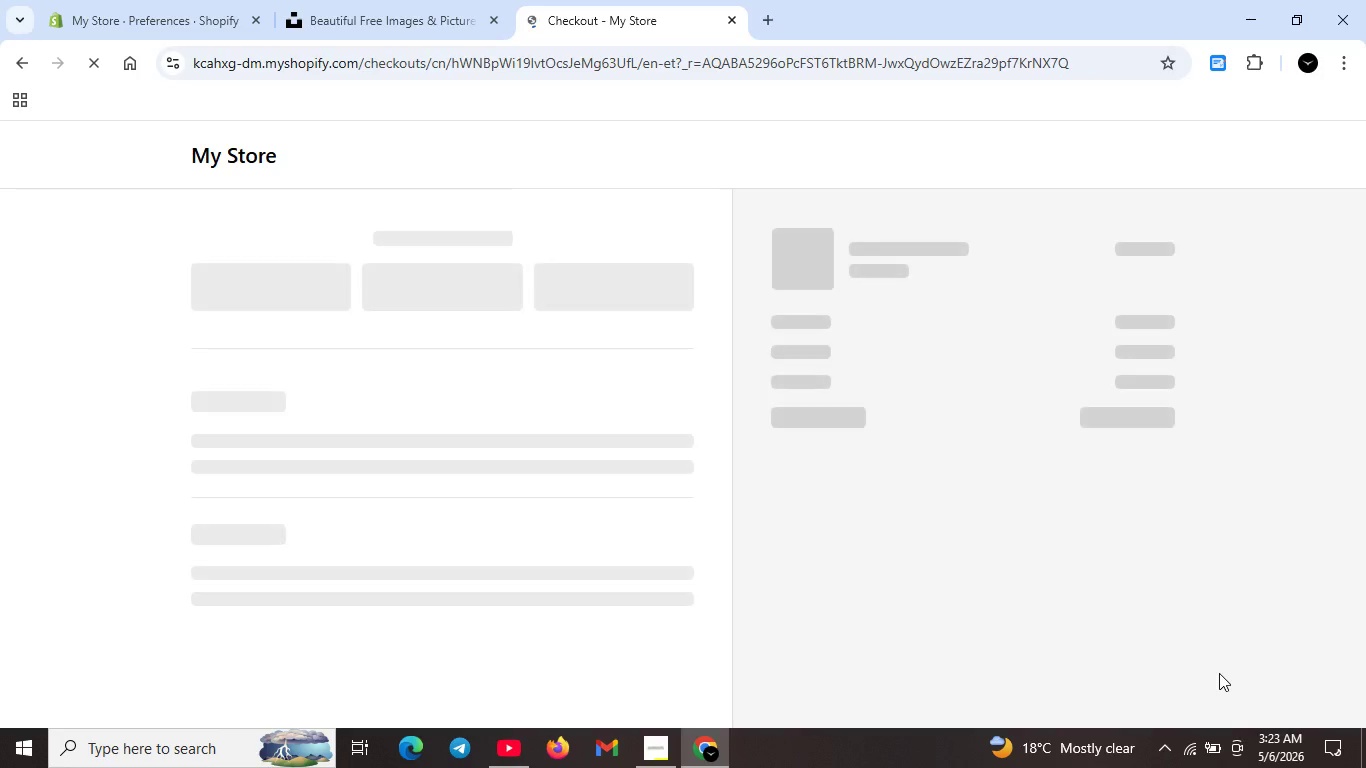 
left_click([466, 300])
 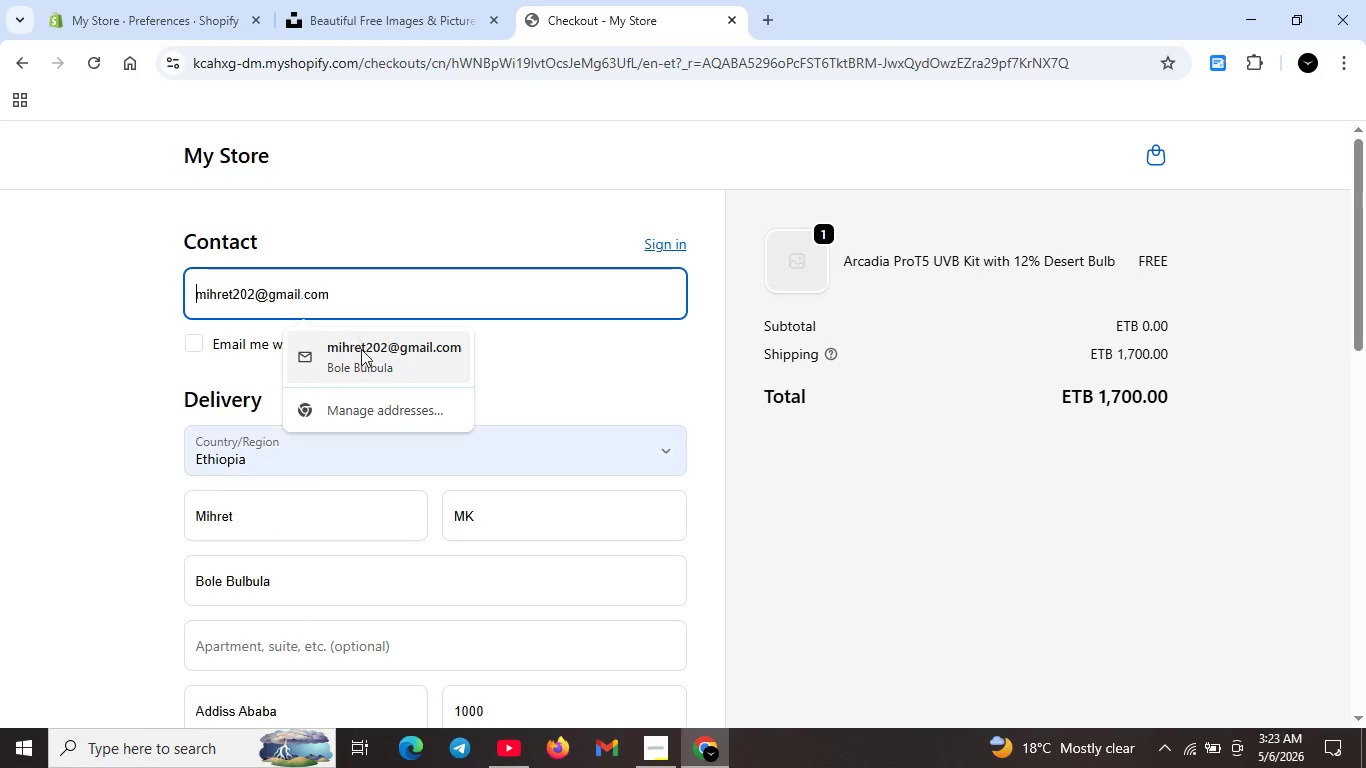 
left_click([365, 353])
 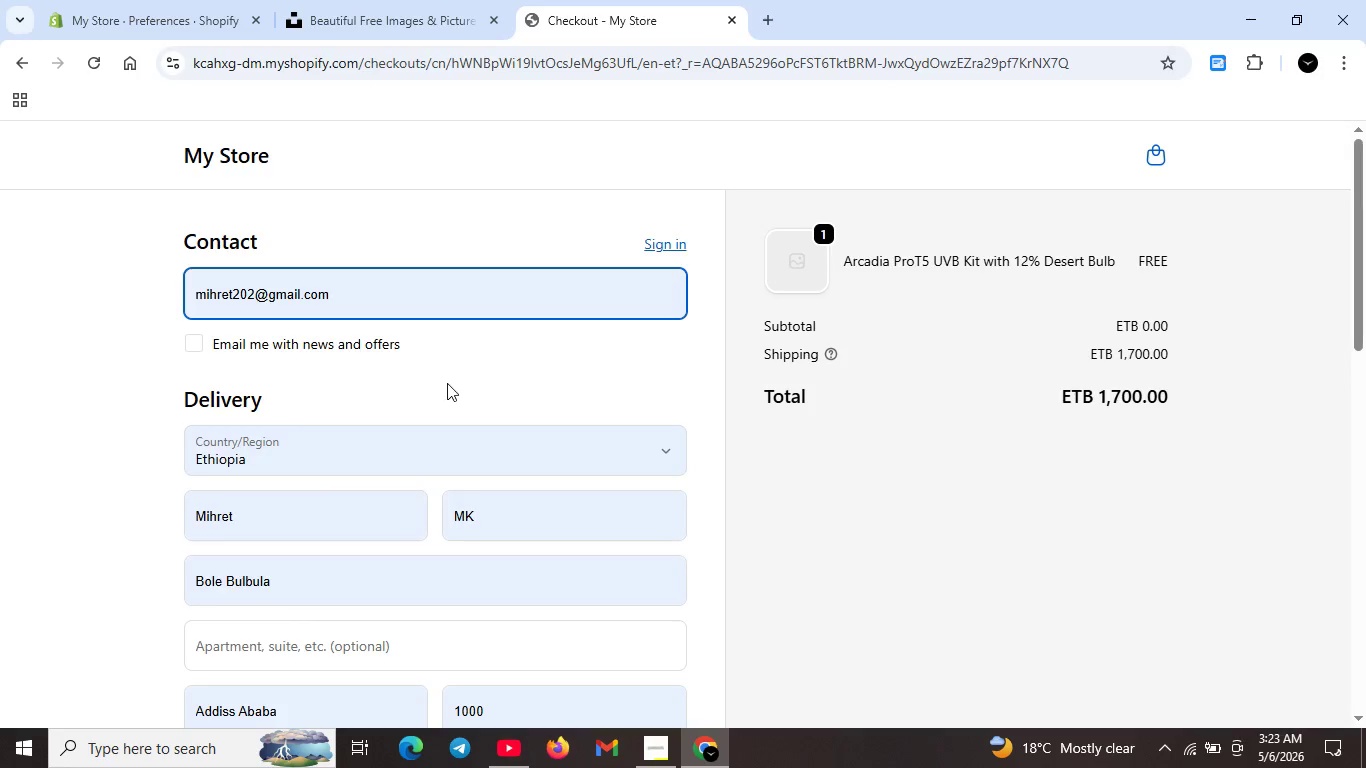 
scroll: coordinate [531, 377], scroll_direction: down, amount: 8.0
 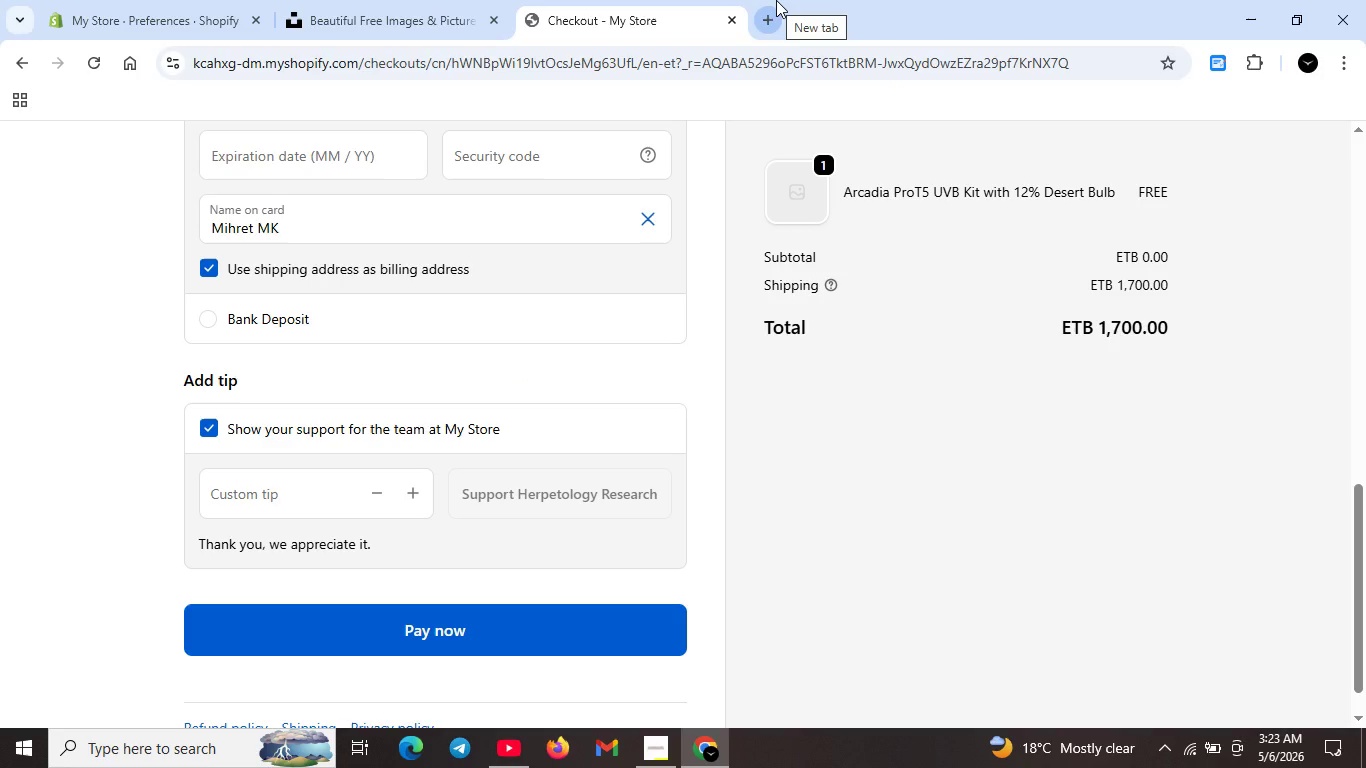 
wait(33.44)
 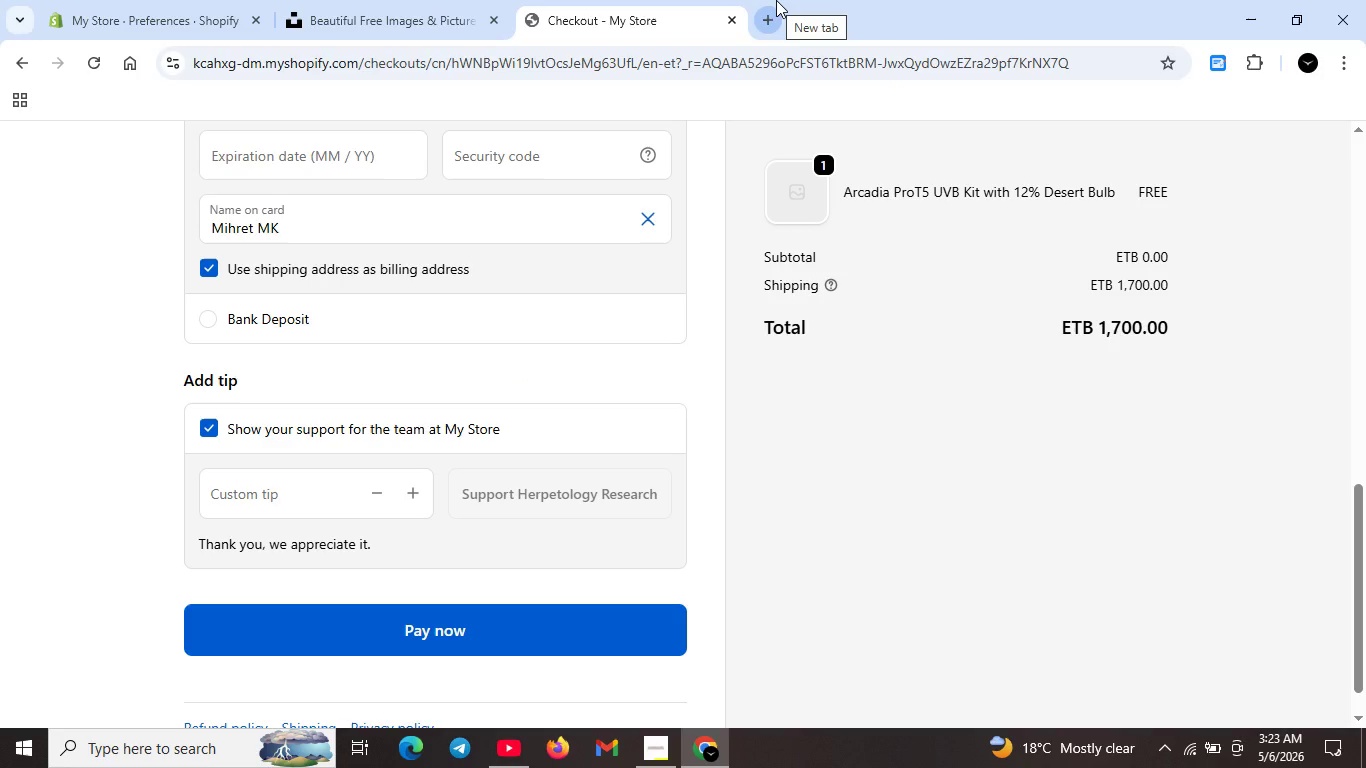 
left_click([206, 321])
 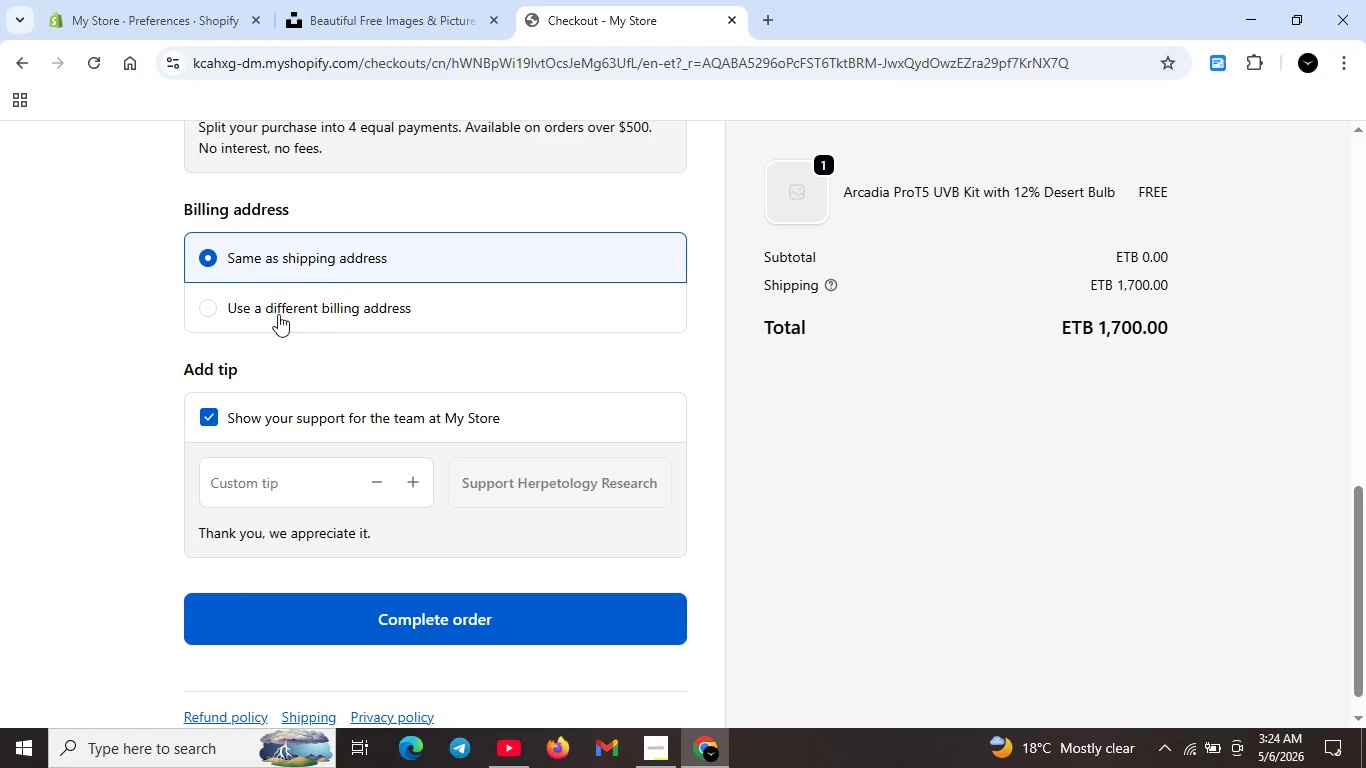 
scroll: coordinate [345, 345], scroll_direction: up, amount: 1.0
 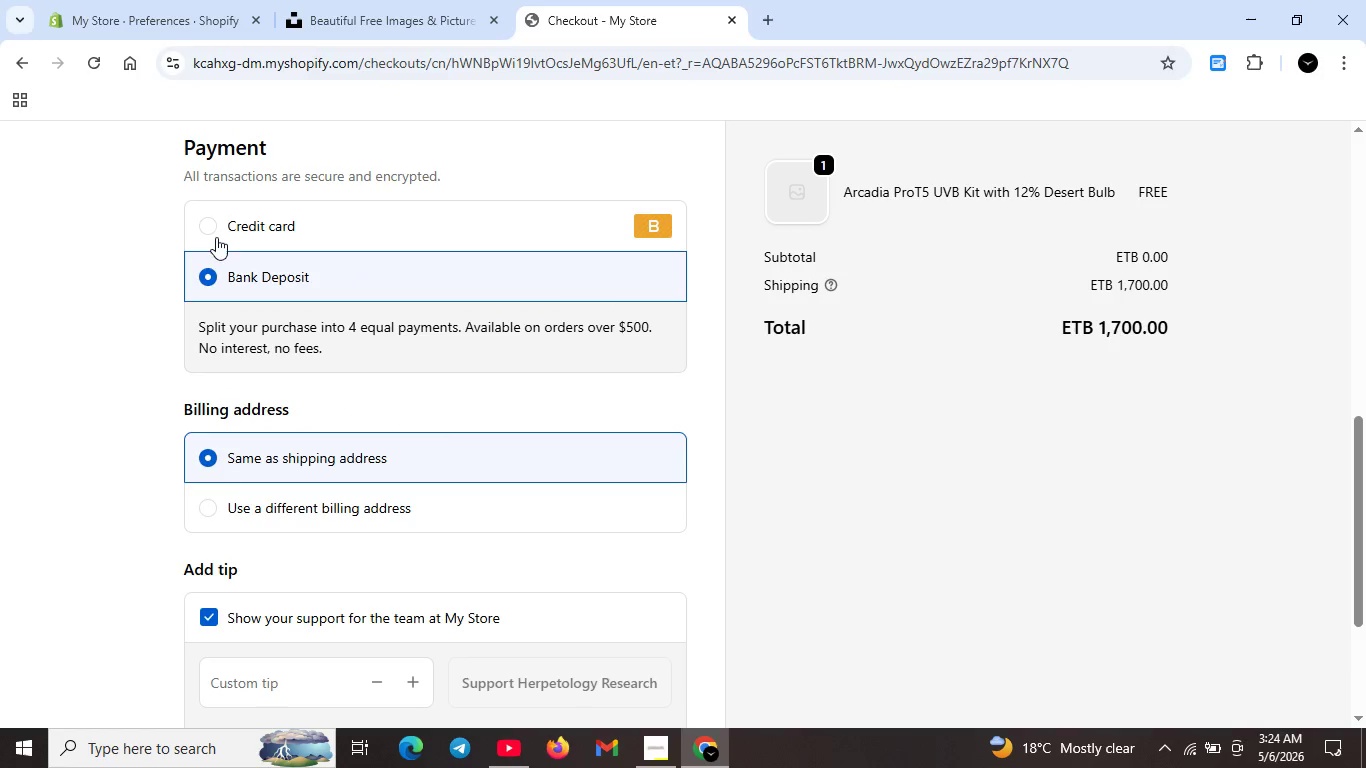 
left_click([212, 227])
 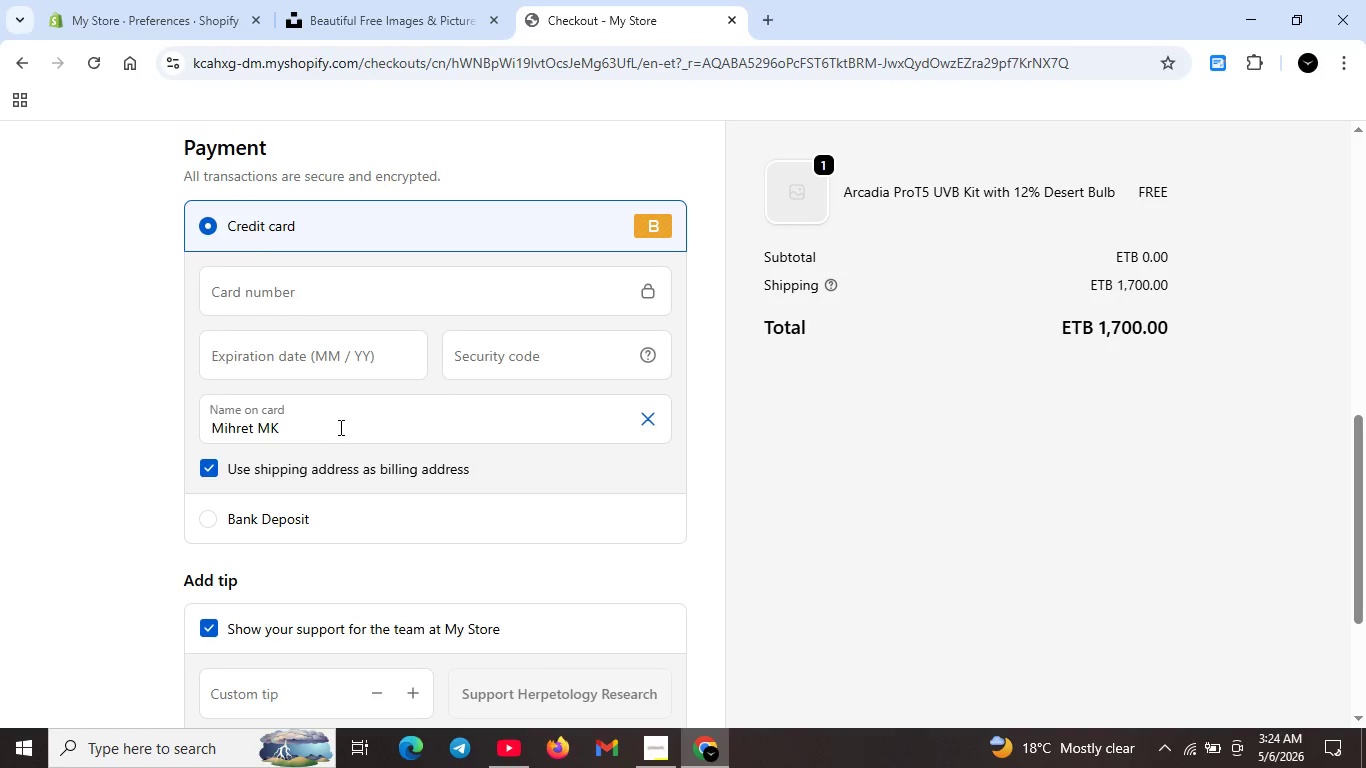 
scroll: coordinate [364, 423], scroll_direction: down, amount: 2.0
 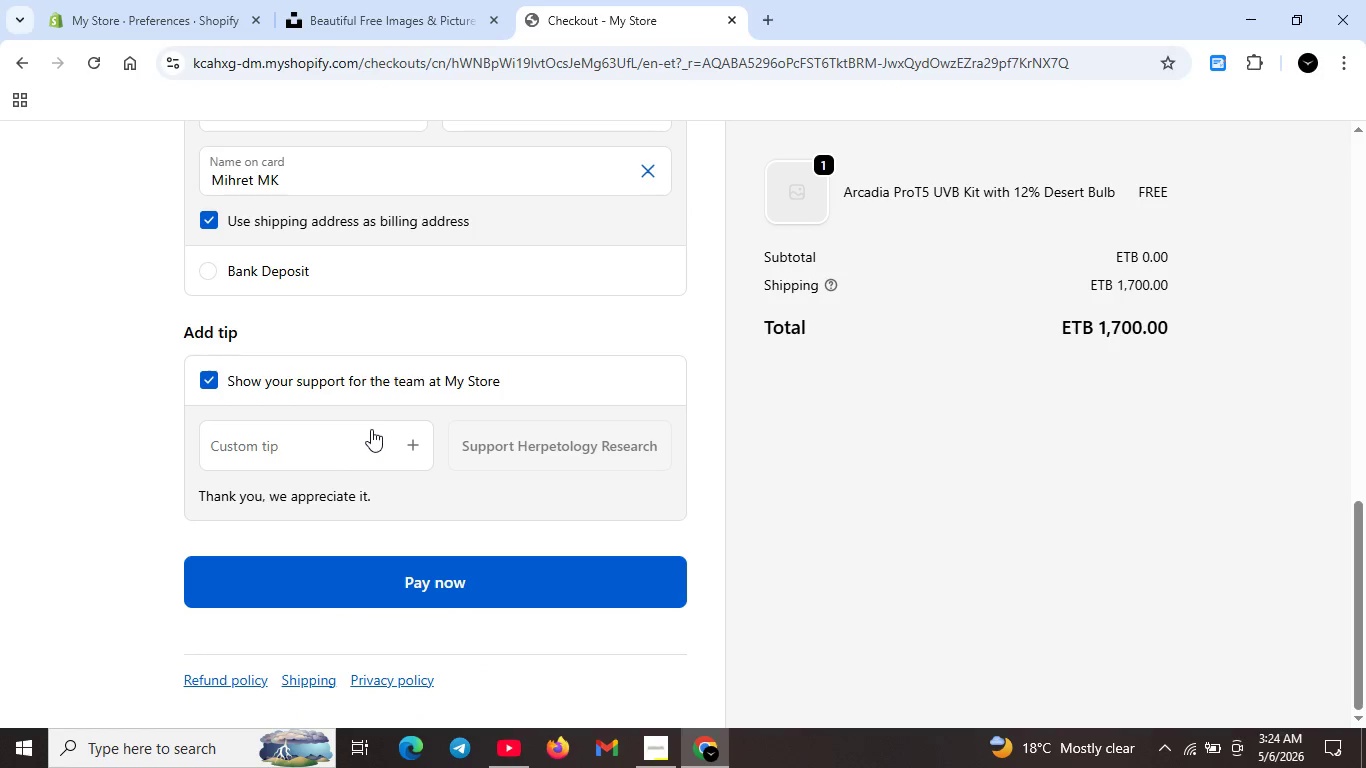 
scroll: coordinate [374, 429], scroll_direction: up, amount: 3.0
 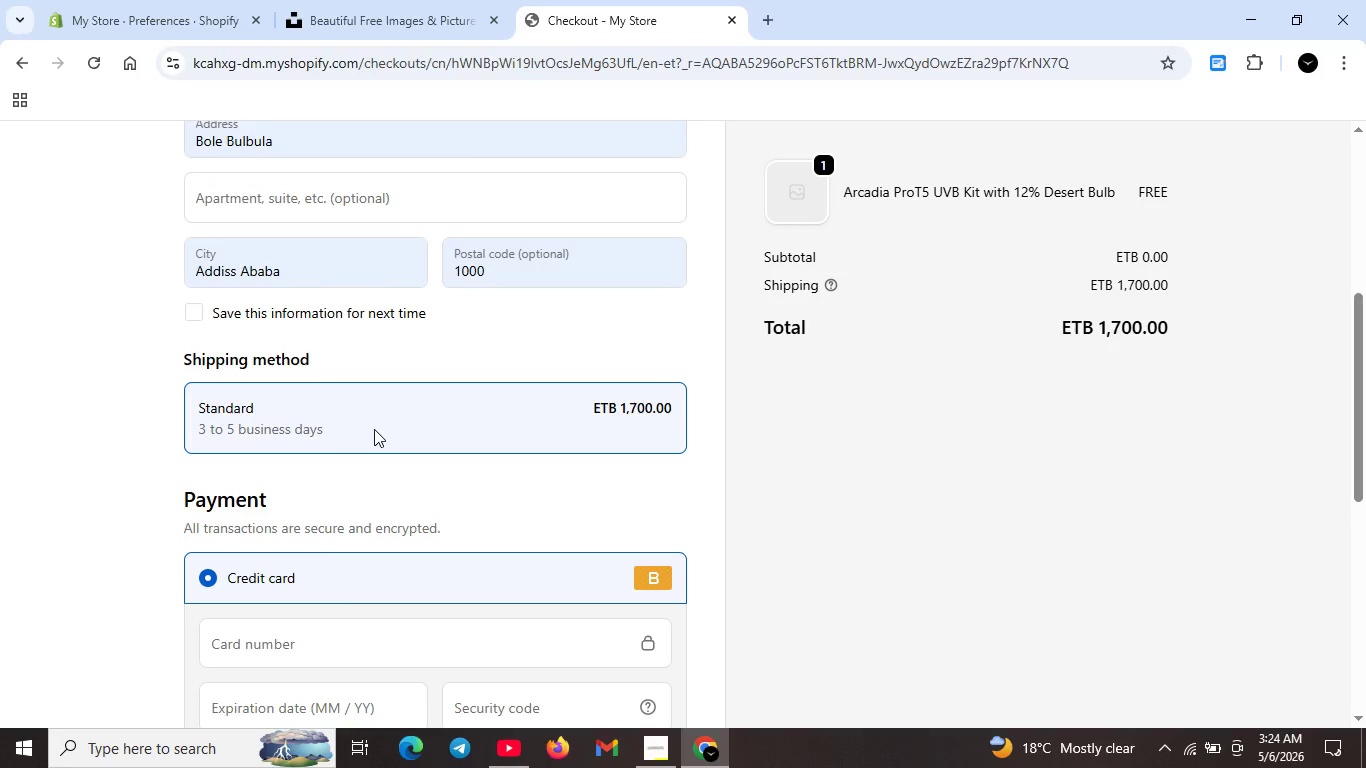 
scroll: coordinate [374, 429], scroll_direction: none, amount: 0.0
 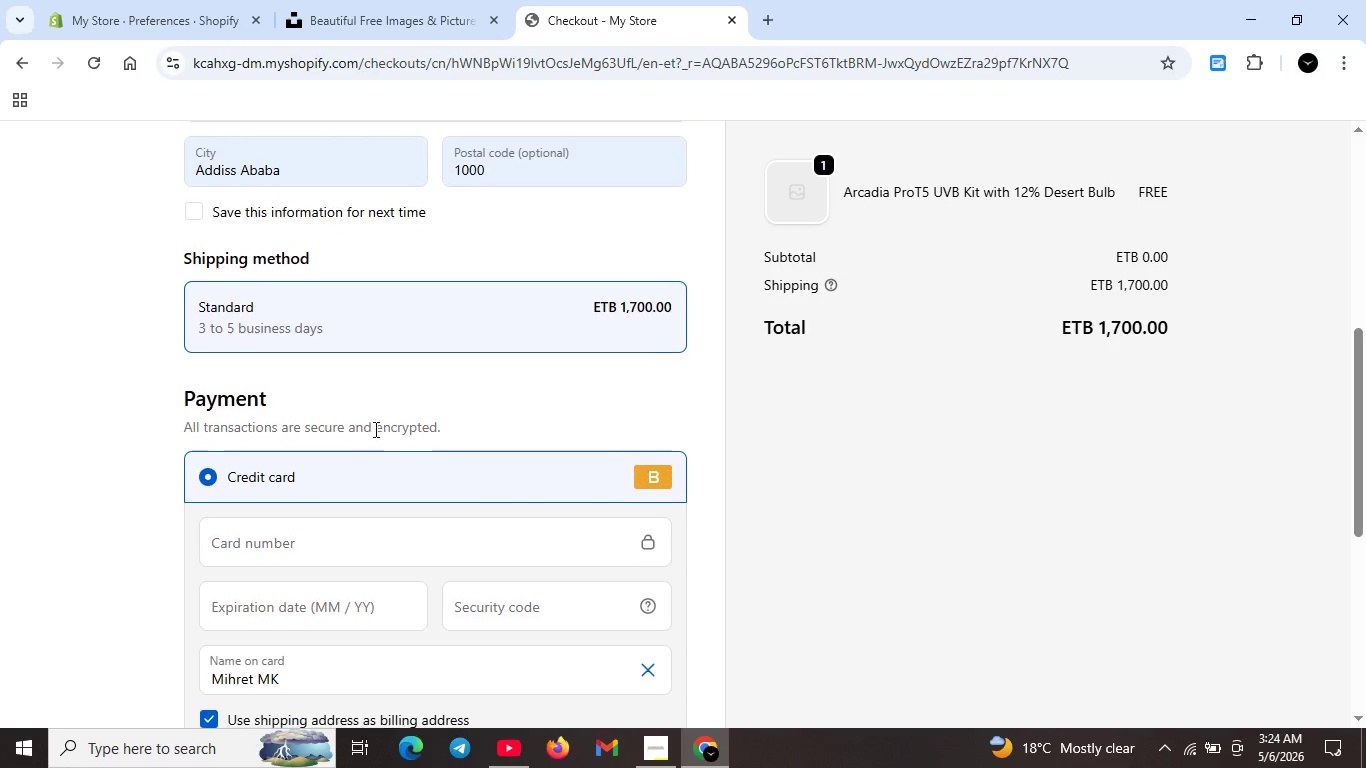 
scroll: coordinate [376, 422], scroll_direction: down, amount: 4.0
 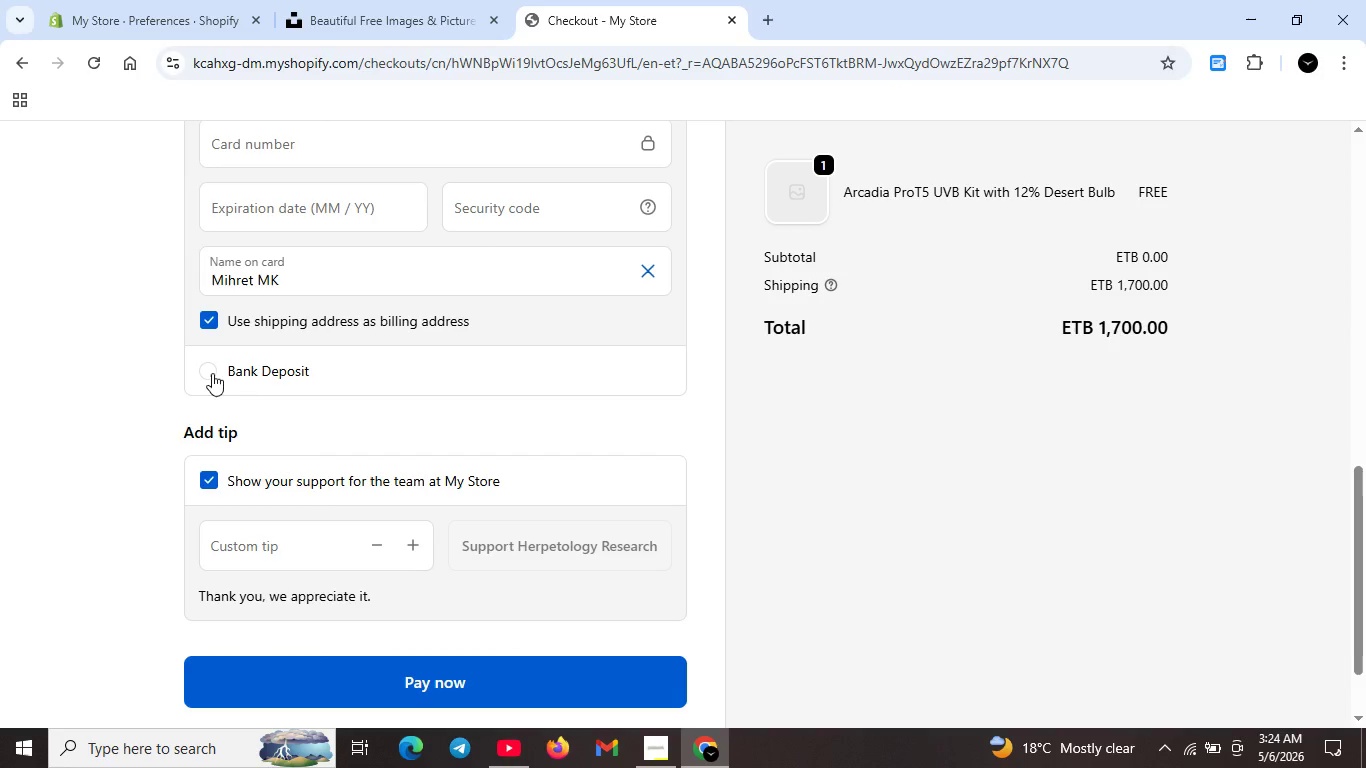 
scroll: coordinate [368, 372], scroll_direction: up, amount: 1.0
 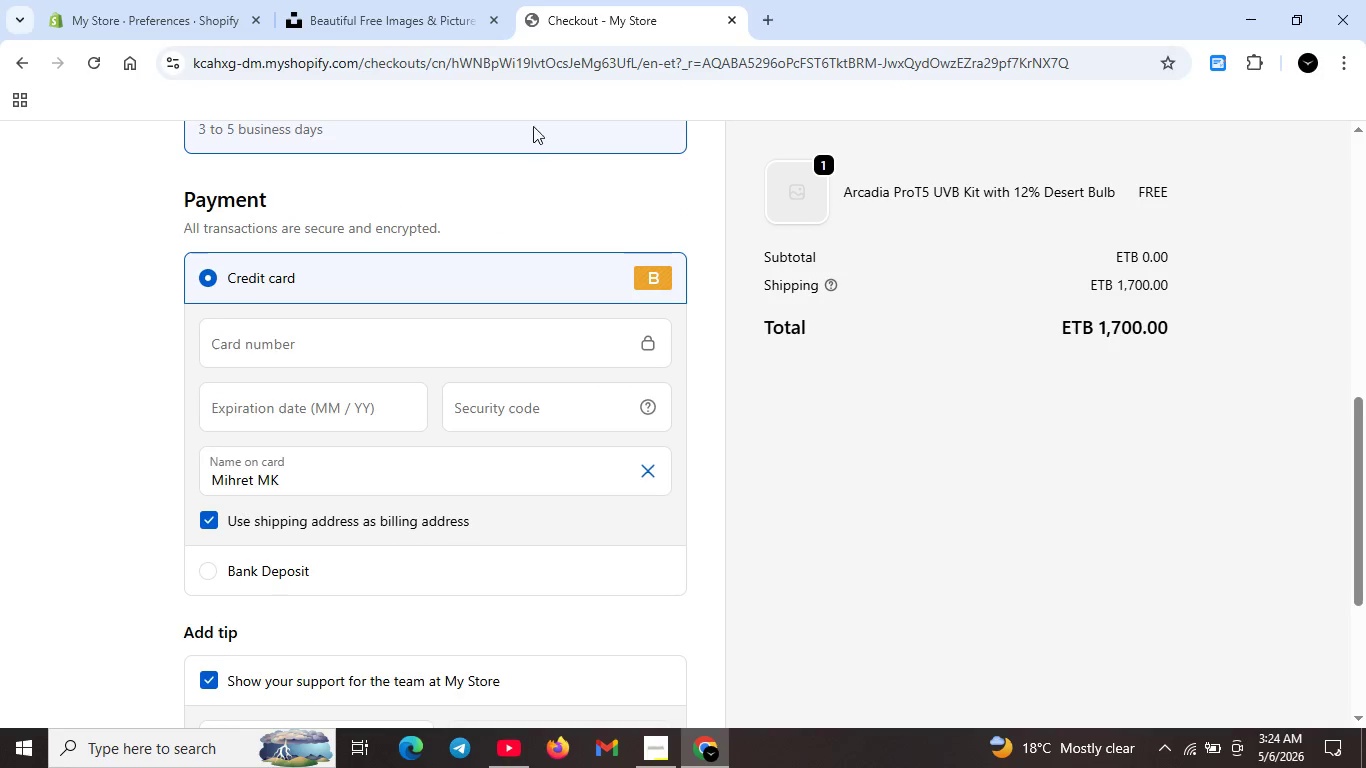 
scroll: coordinate [466, 352], scroll_direction: none, amount: 0.0
 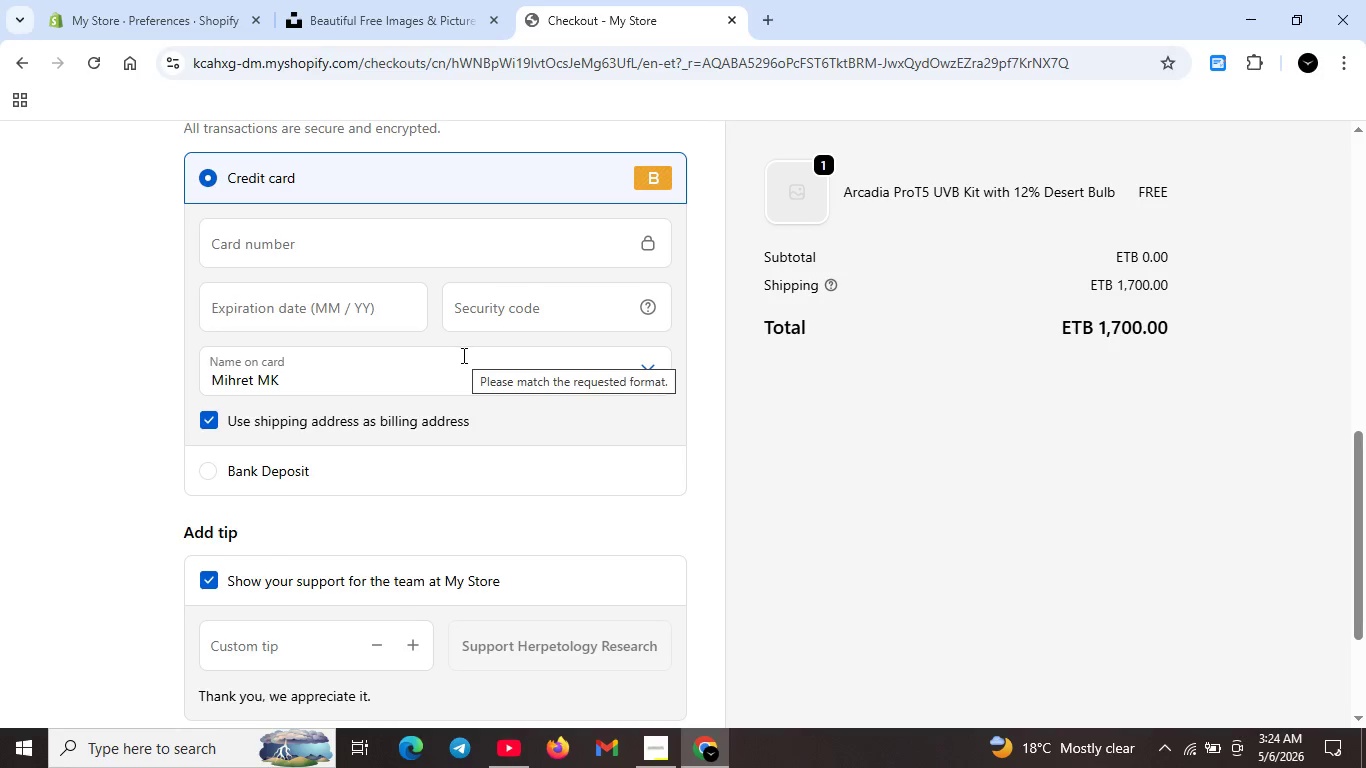 
scroll: coordinate [569, 341], scroll_direction: up, amount: 5.0
 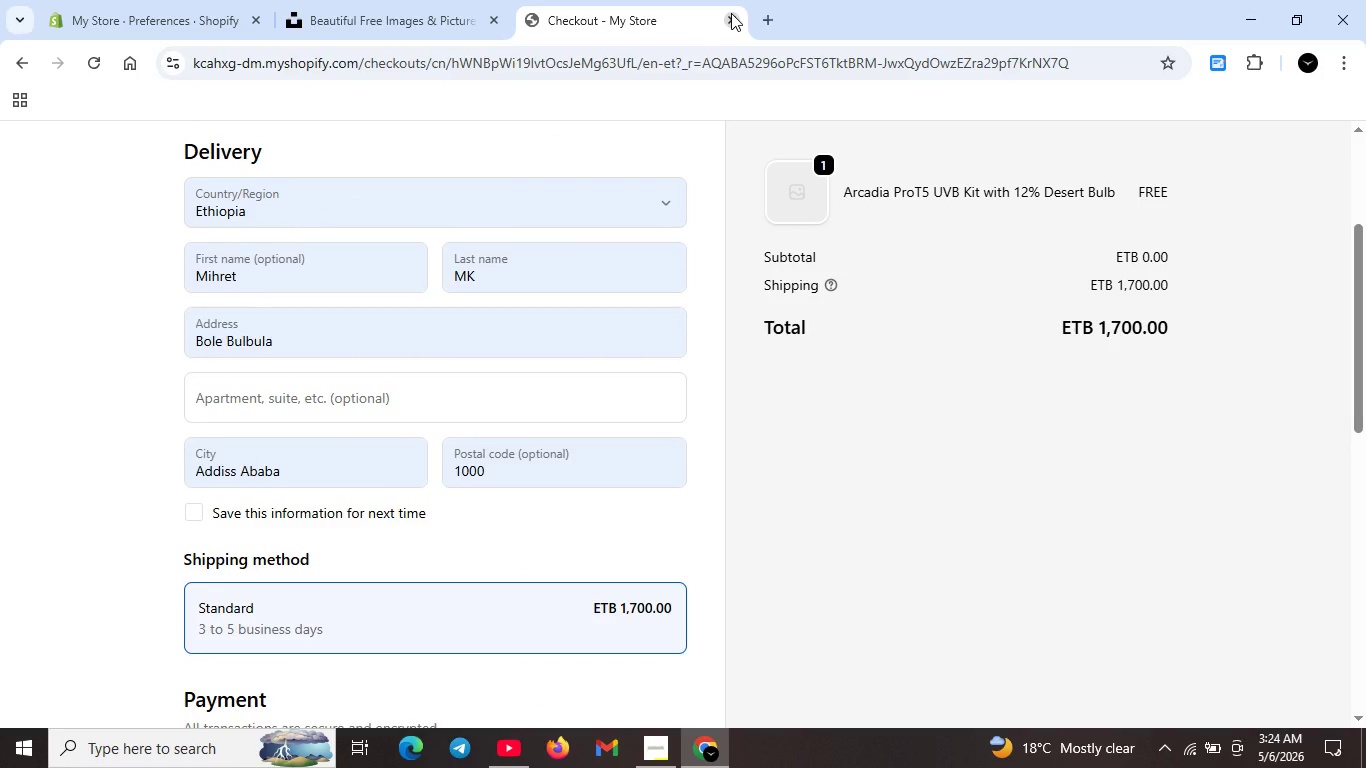 
left_click([731, 13])
 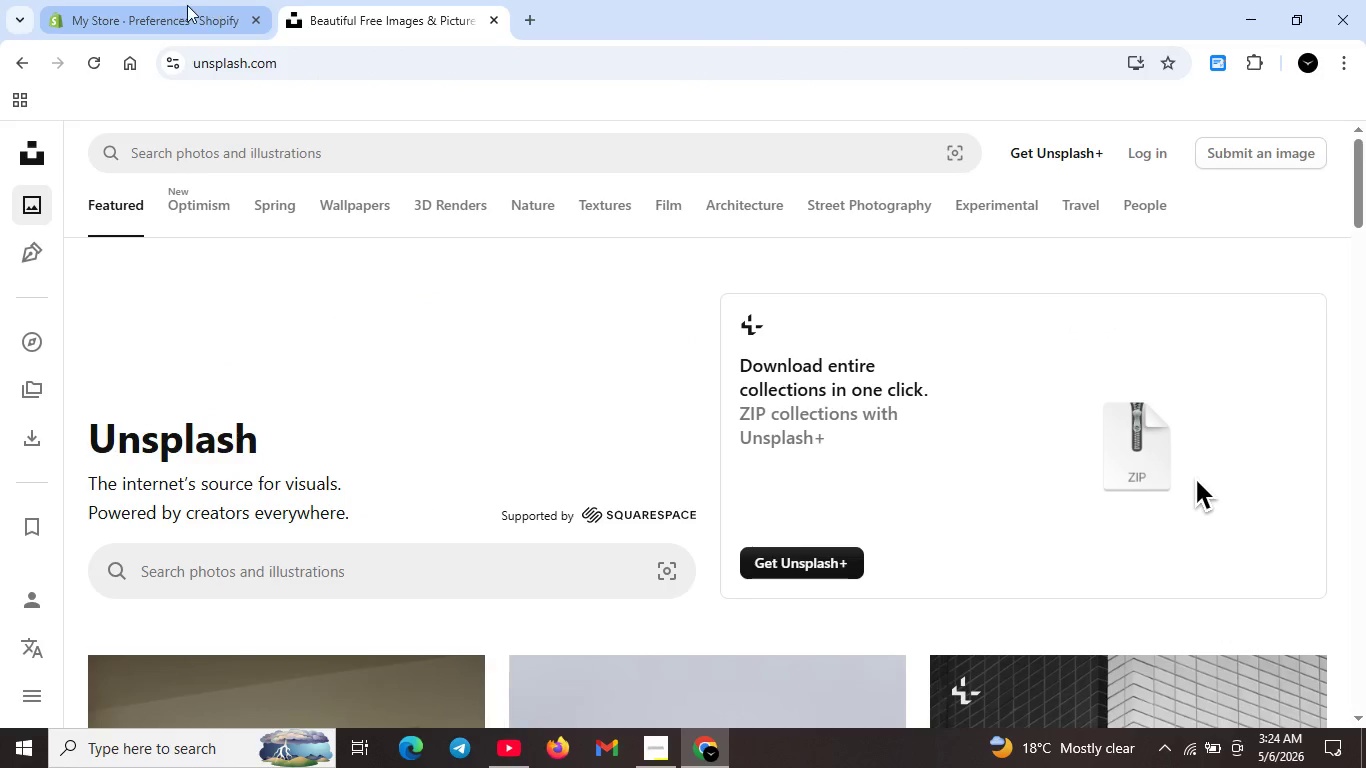 
left_click([187, 5])
 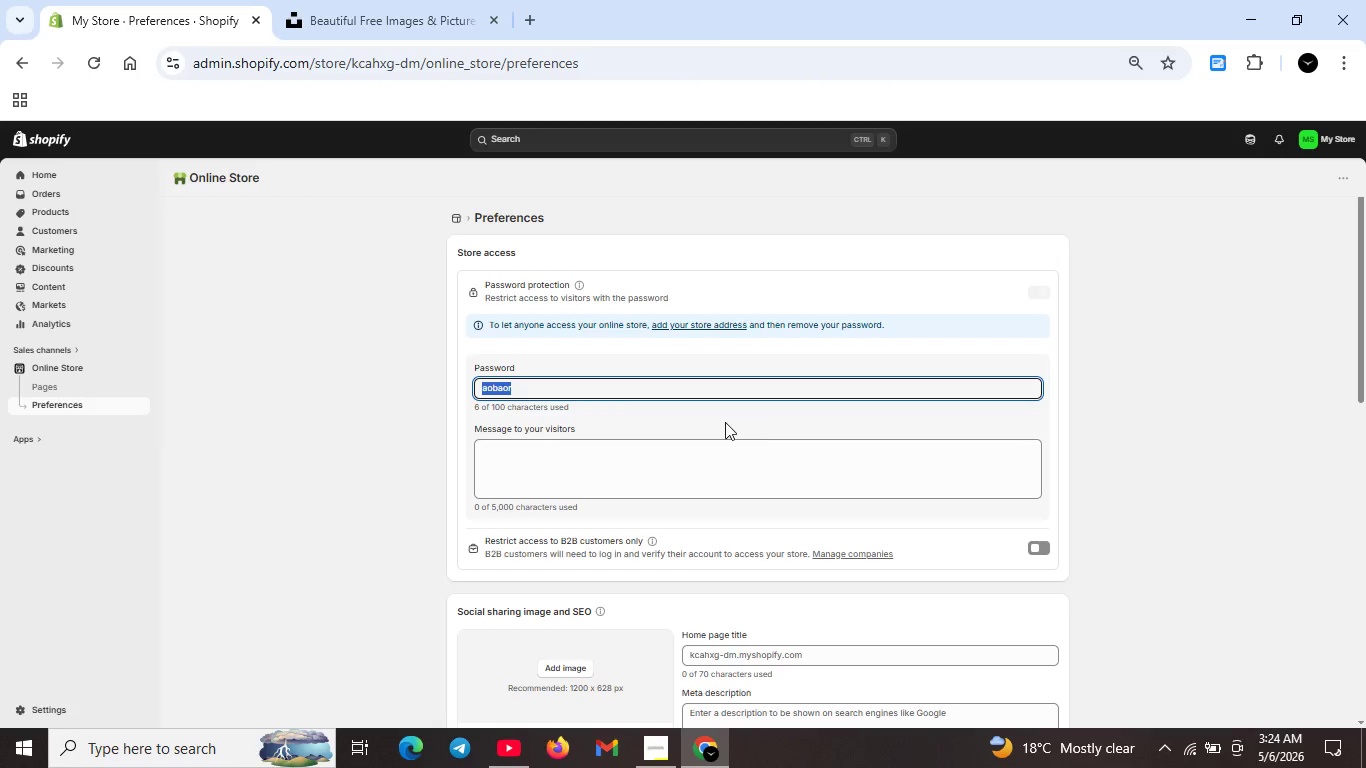 
scroll: coordinate [399, 368], scroll_direction: up, amount: 4.0
 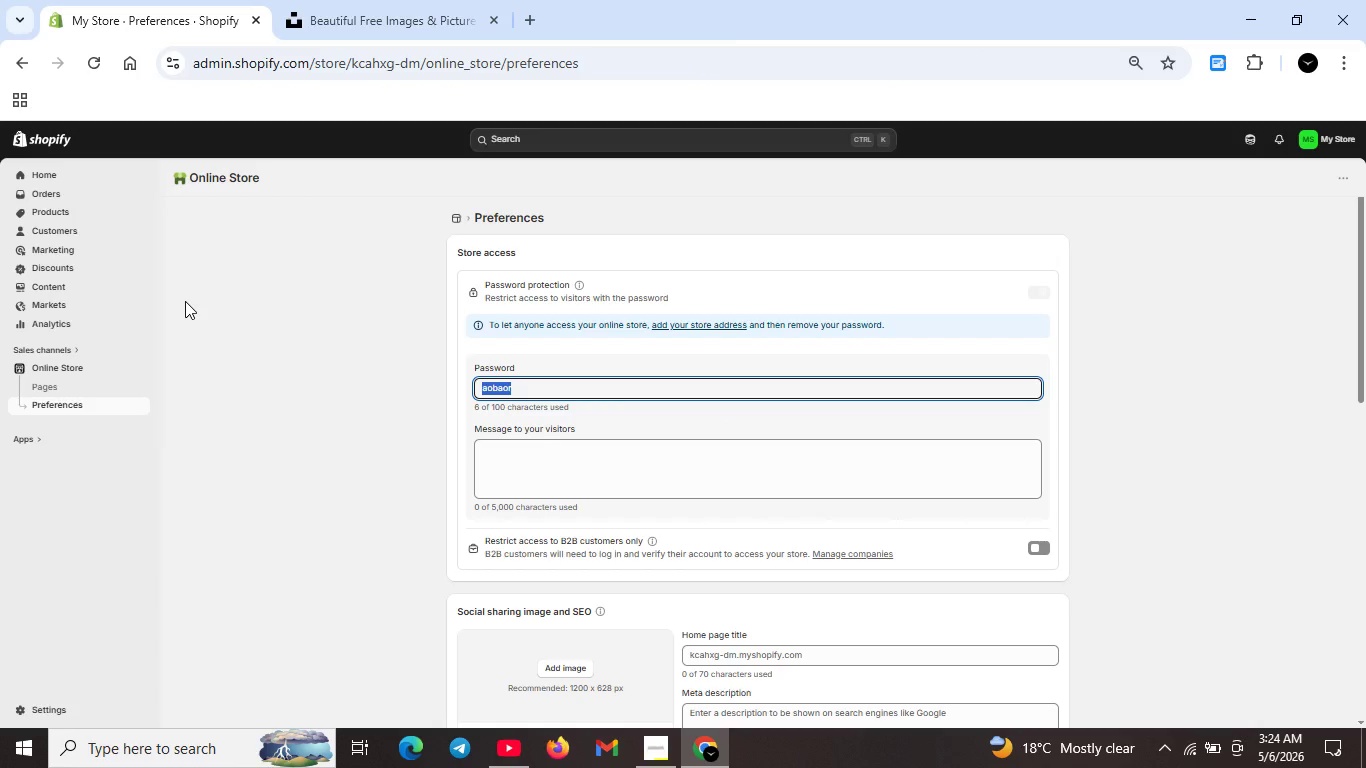 
wait(12.04)
 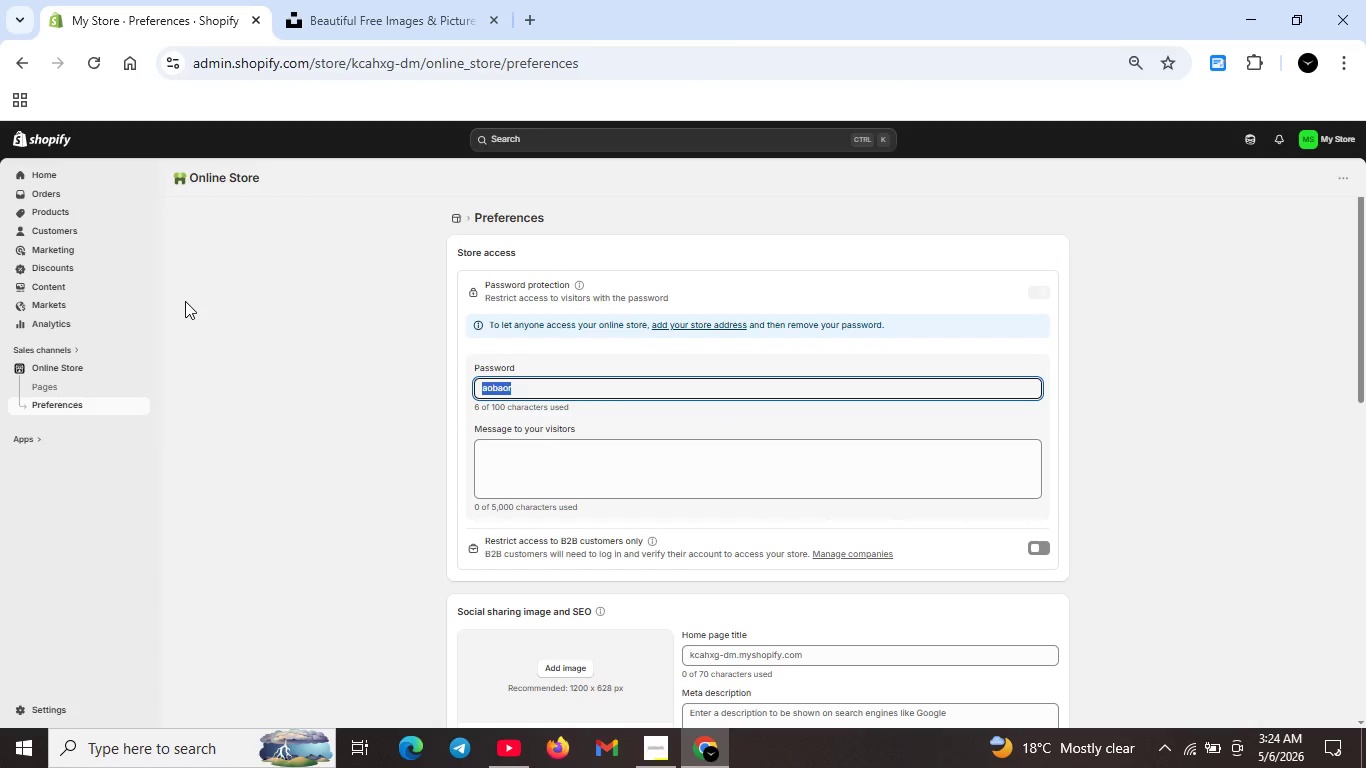 
left_click([642, 747])